 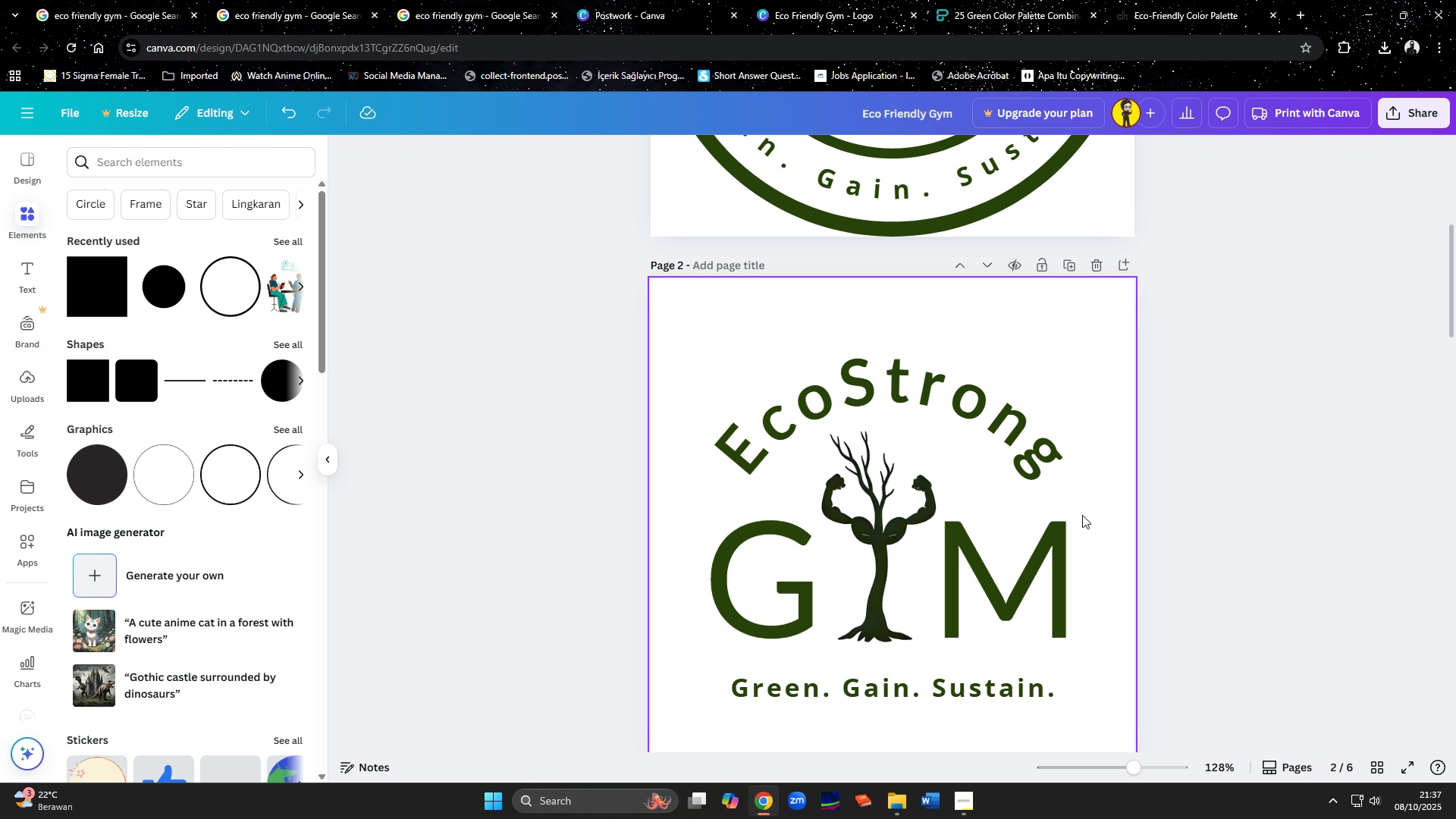 
scroll: coordinate [1230, 453], scroll_direction: down, amount: 7.0
 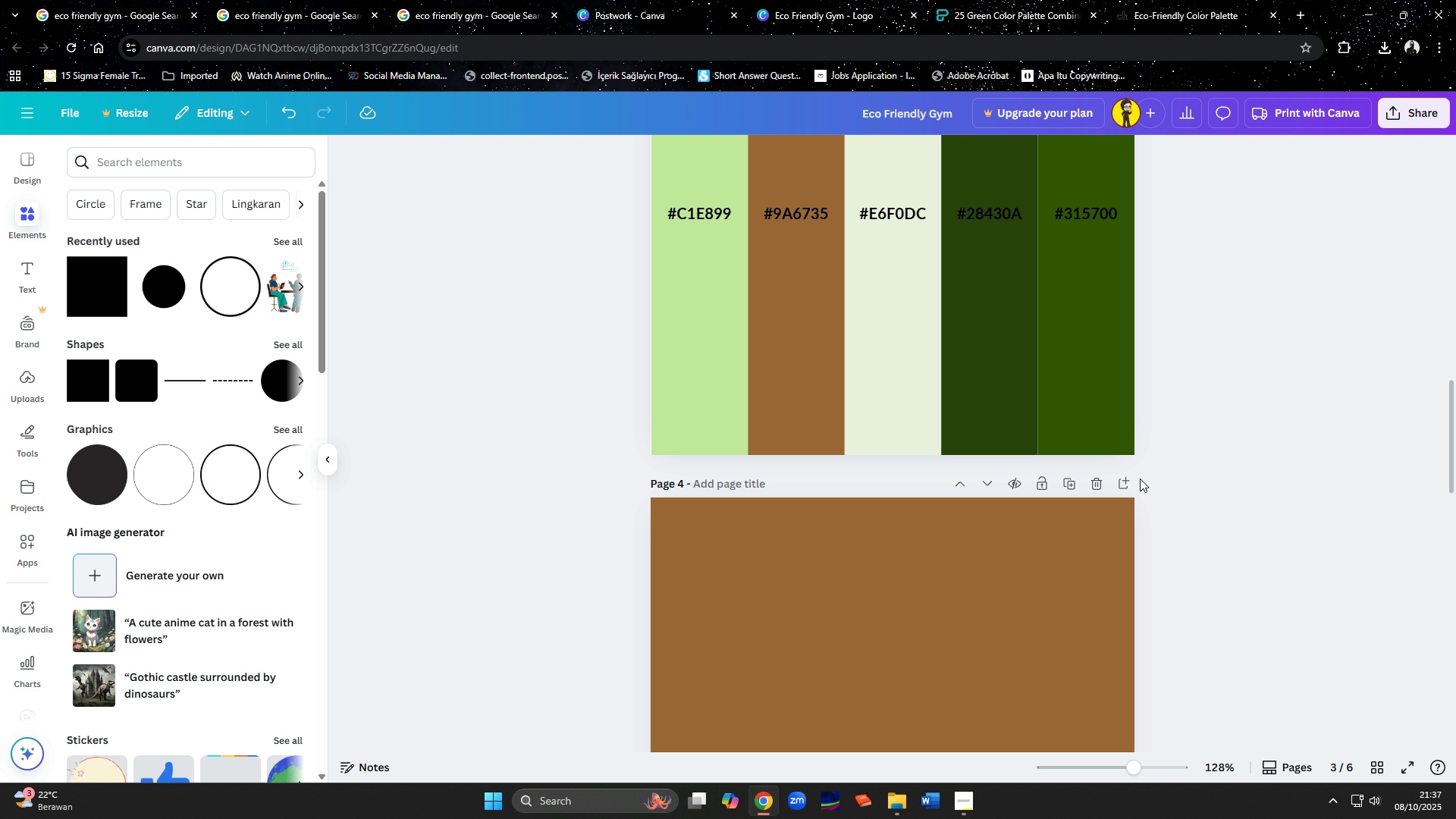 
left_click([1099, 483])
 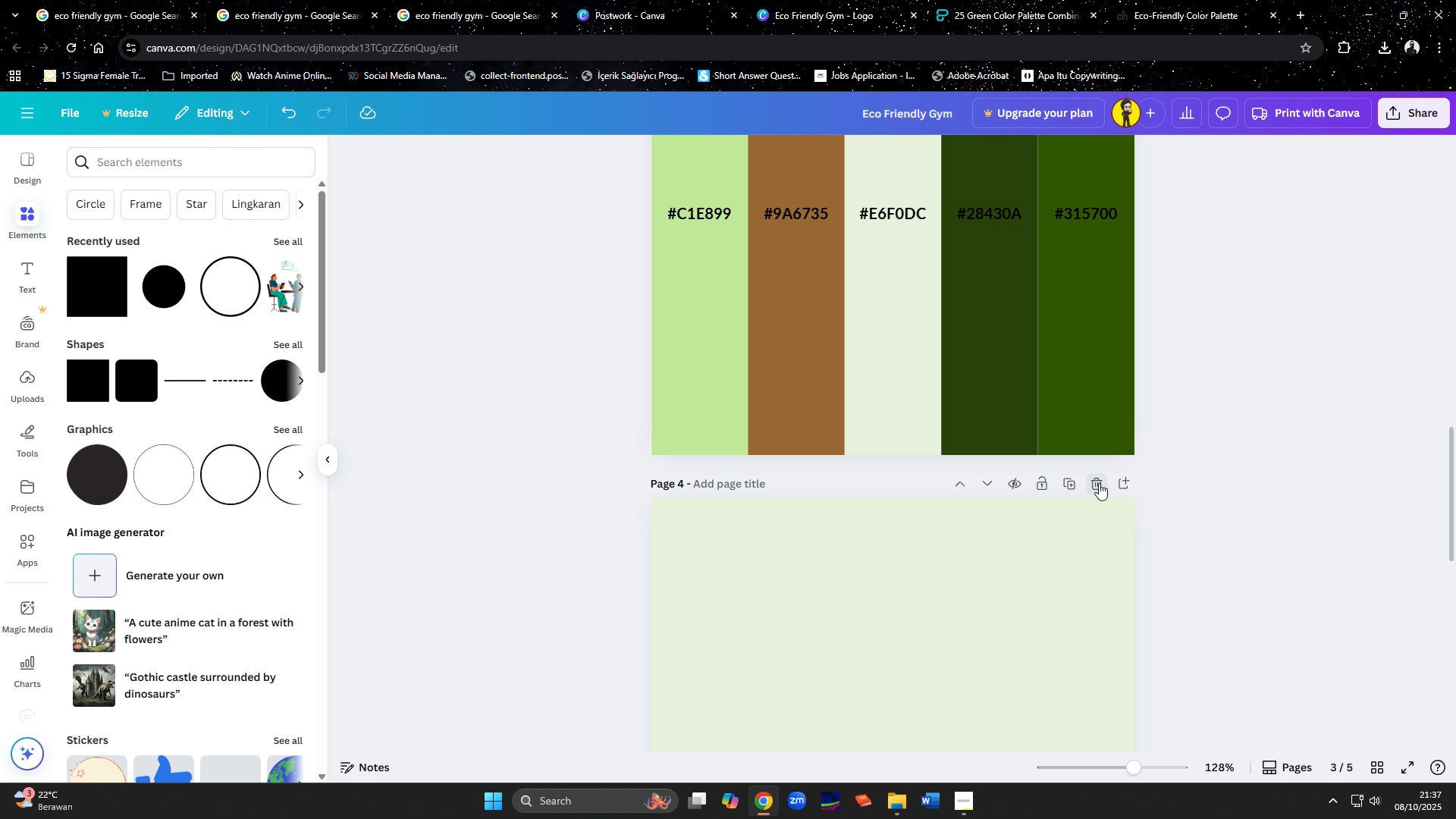 
left_click([1099, 483])
 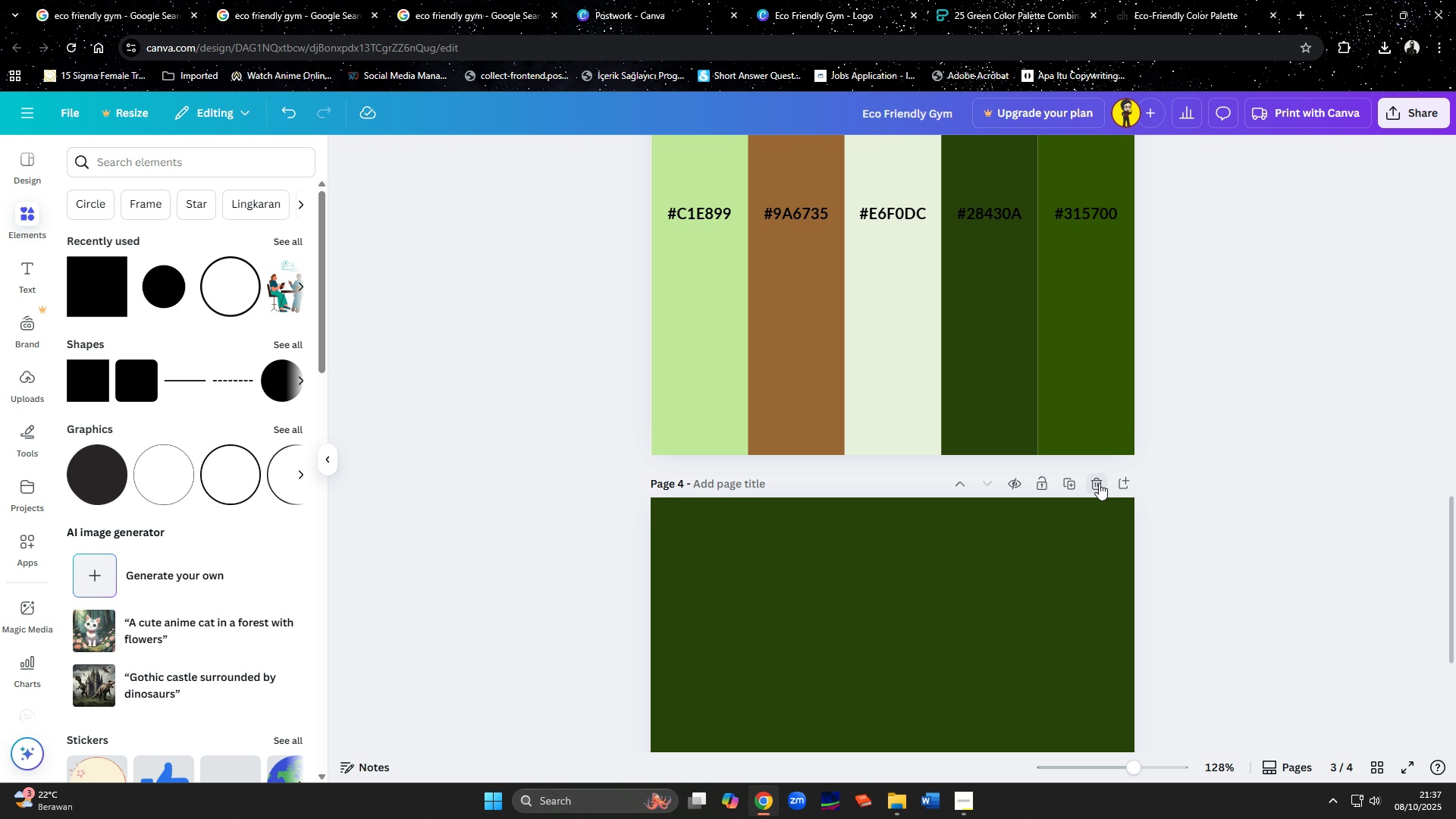 
left_click([1099, 483])
 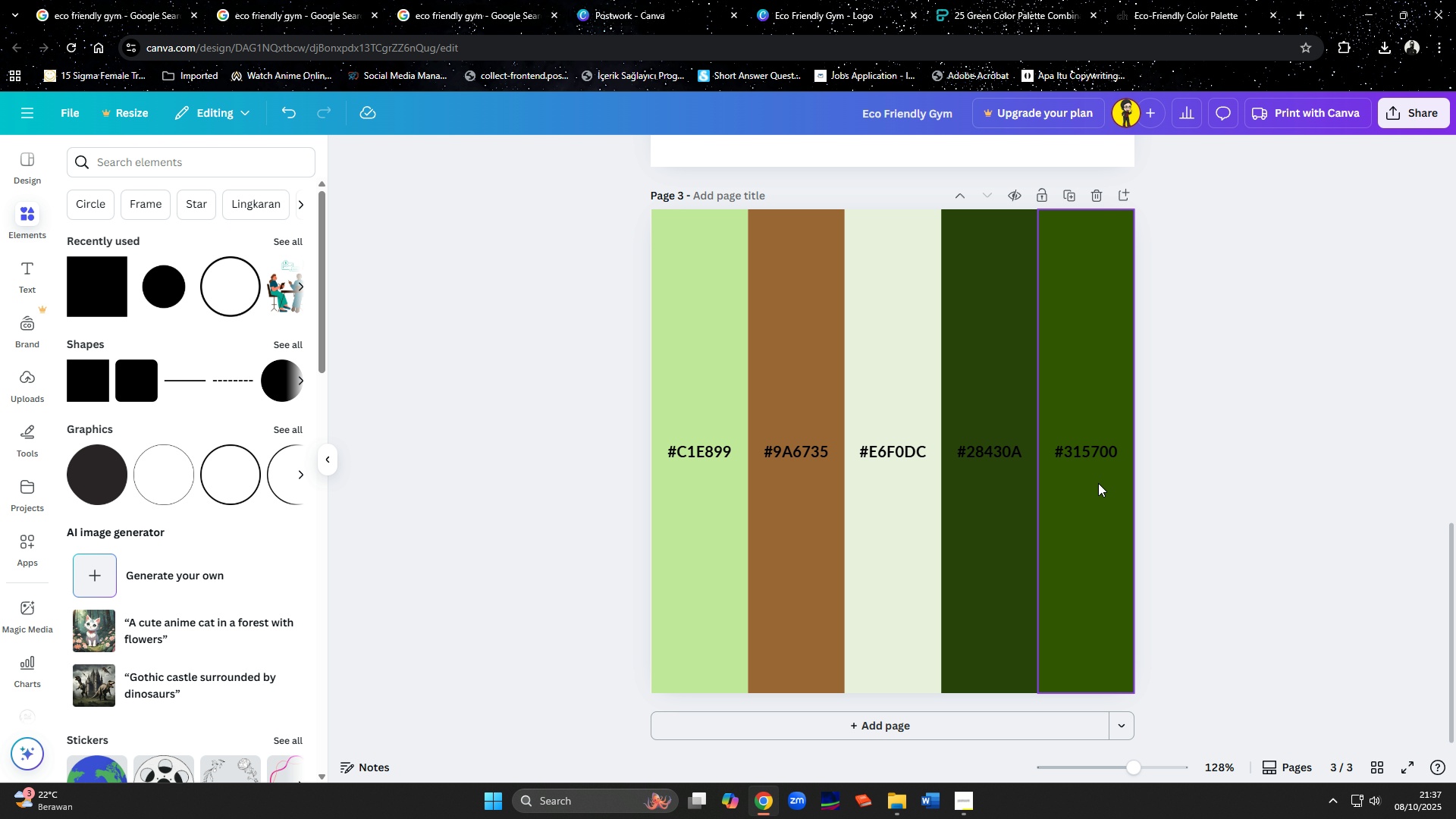 
scroll: coordinate [1183, 516], scroll_direction: up, amount: 5.0
 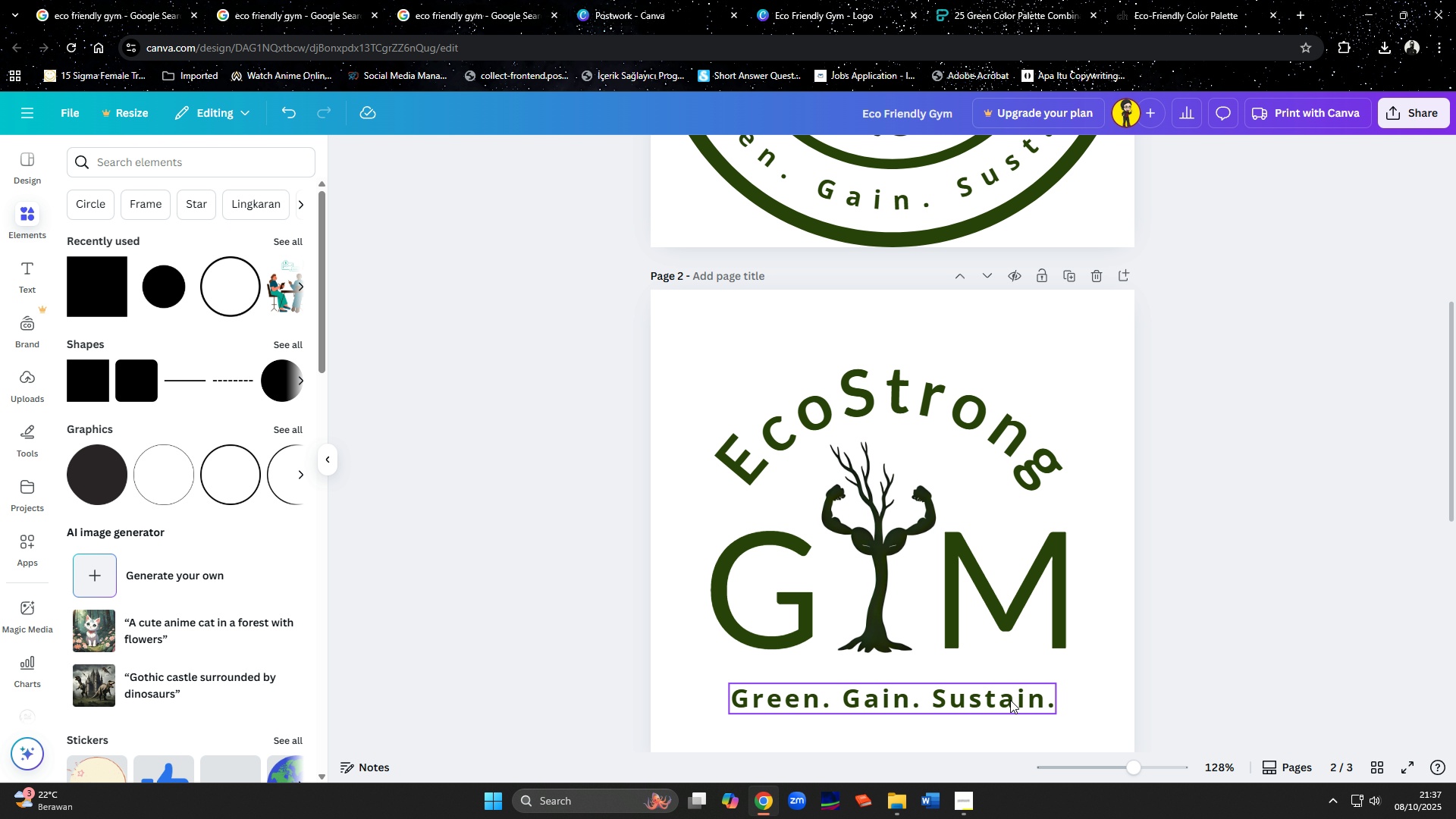 
left_click([972, 789])